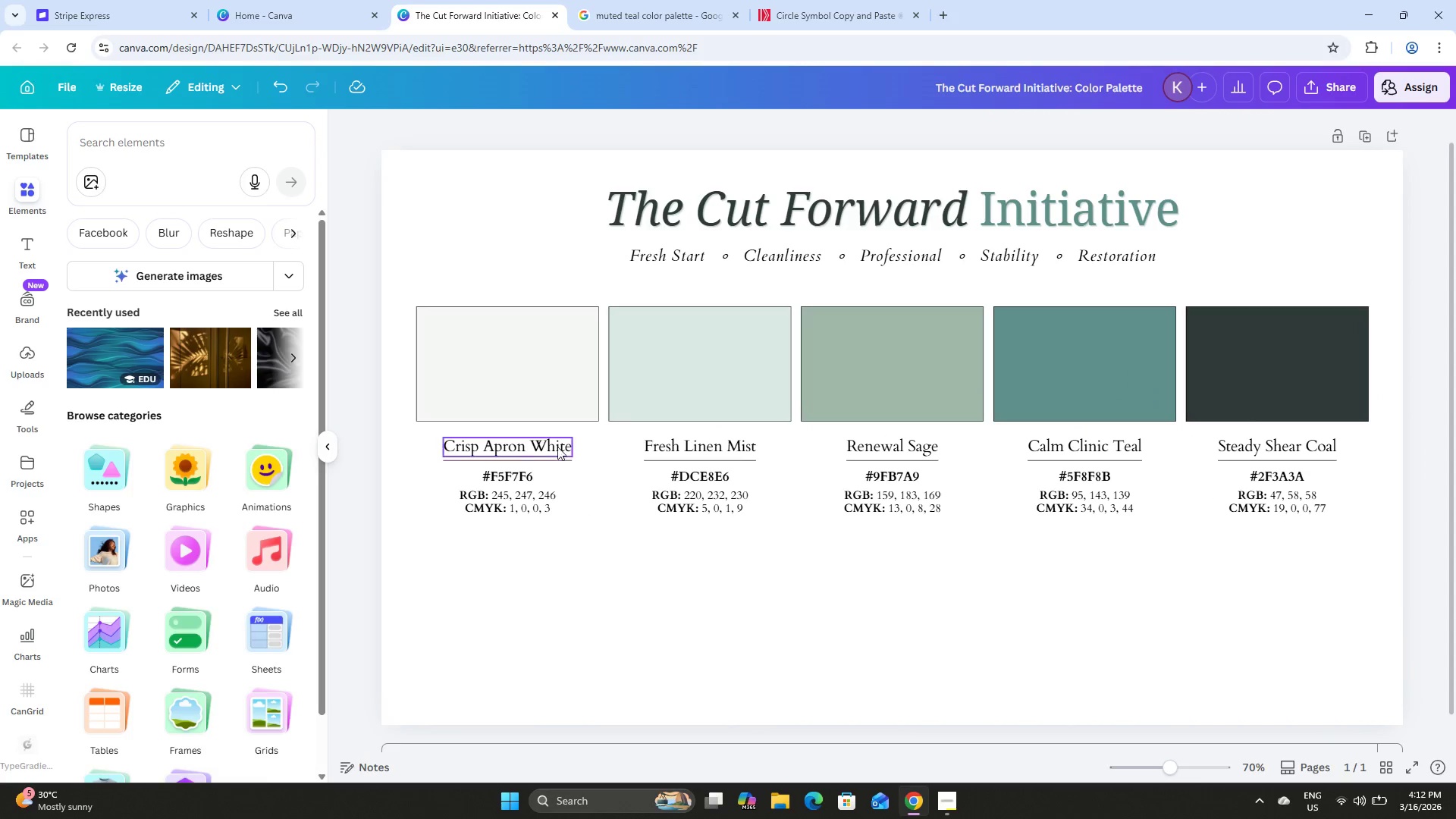 
left_click([555, 444])
 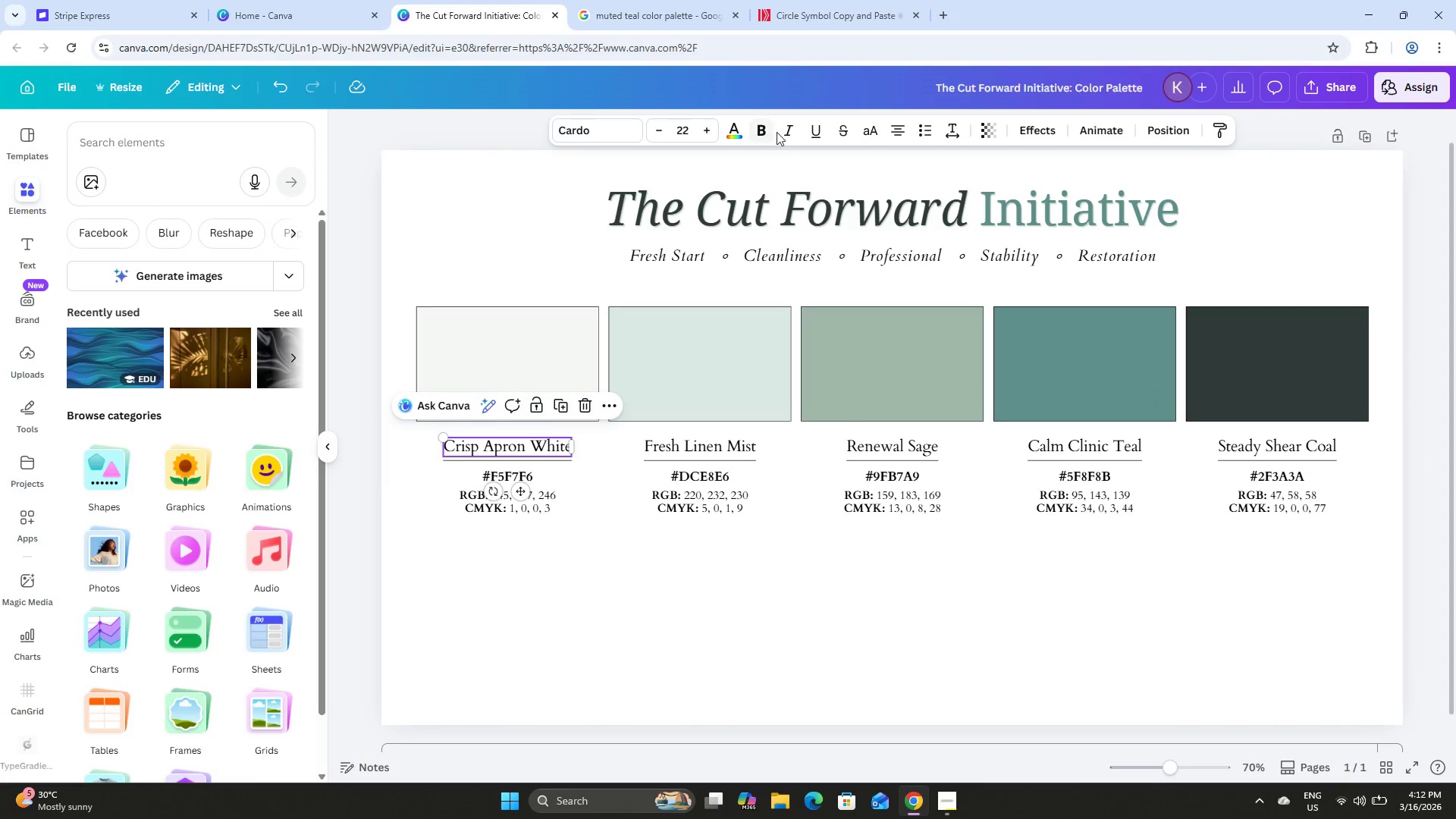 
left_click([792, 133])
 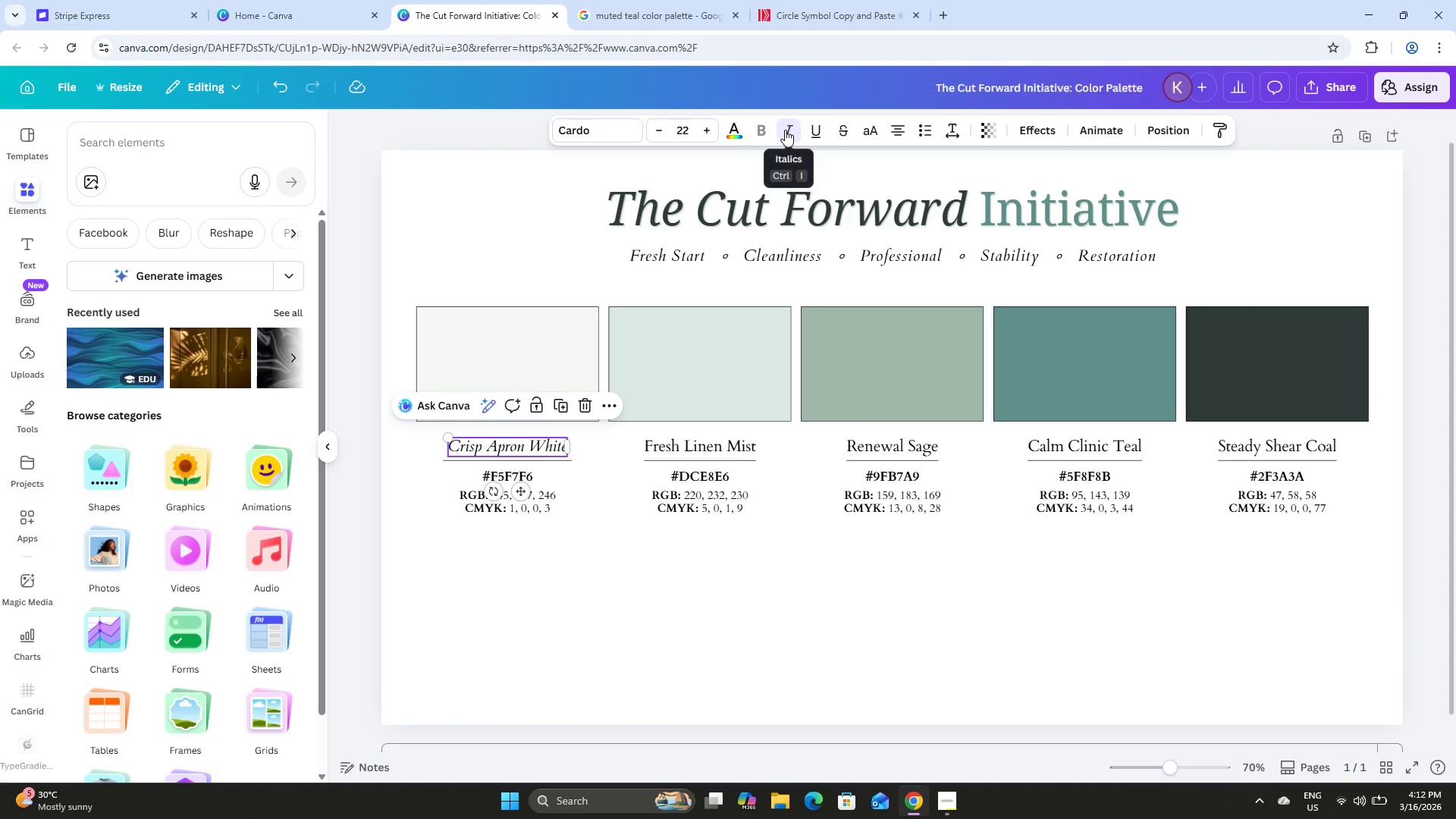 
left_click([784, 630])
 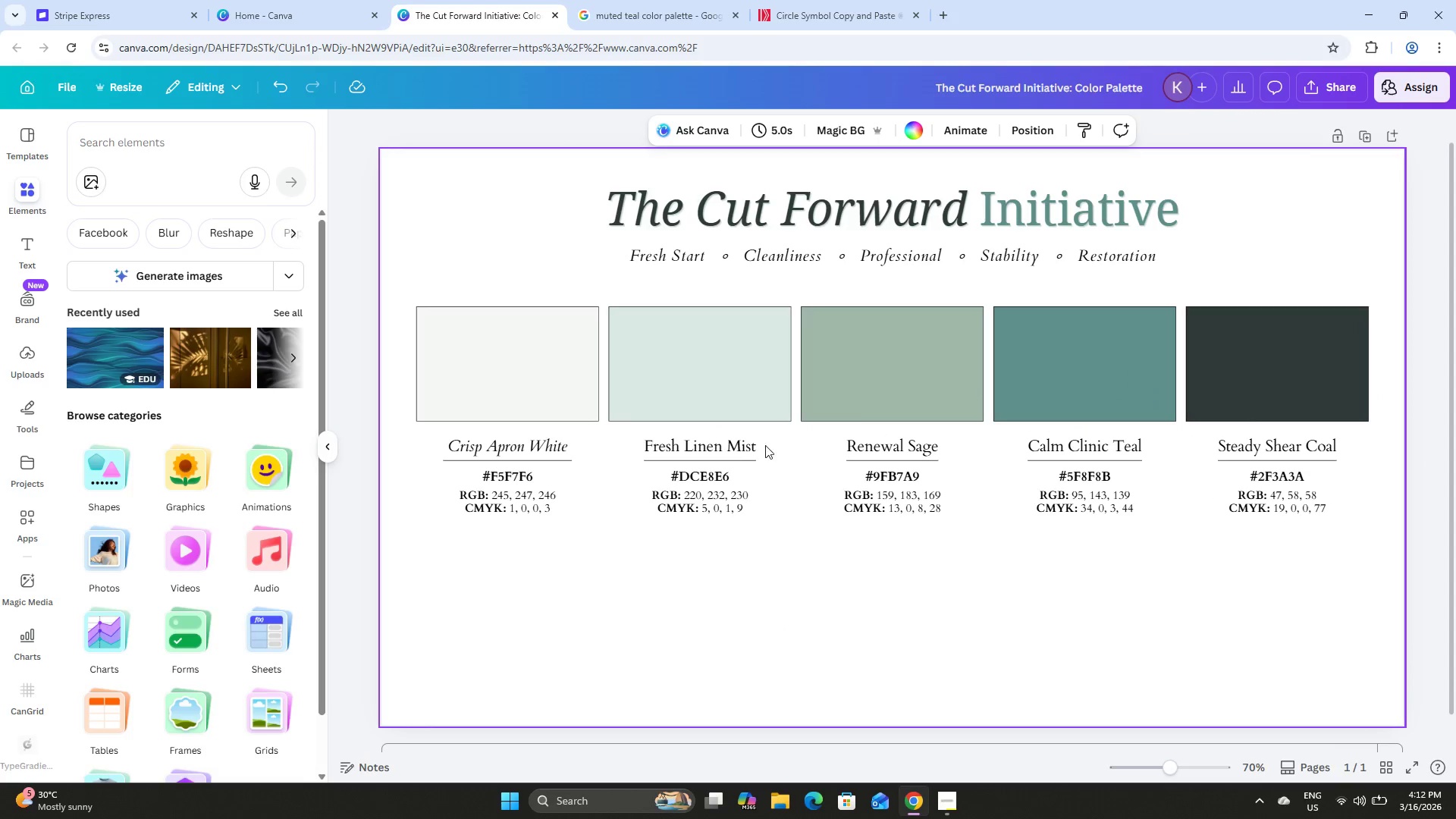 
left_click([742, 440])
 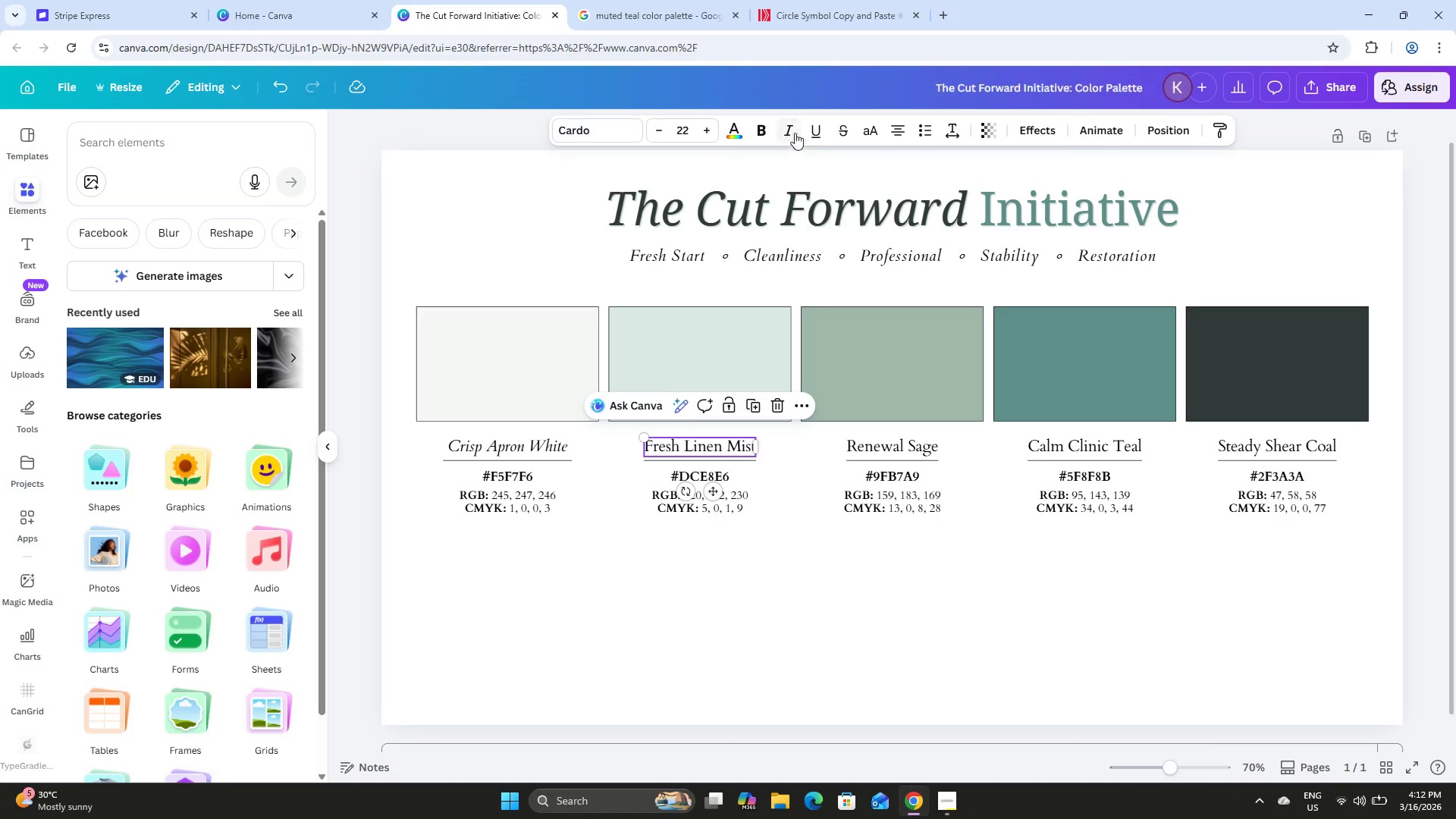 
left_click([792, 130])
 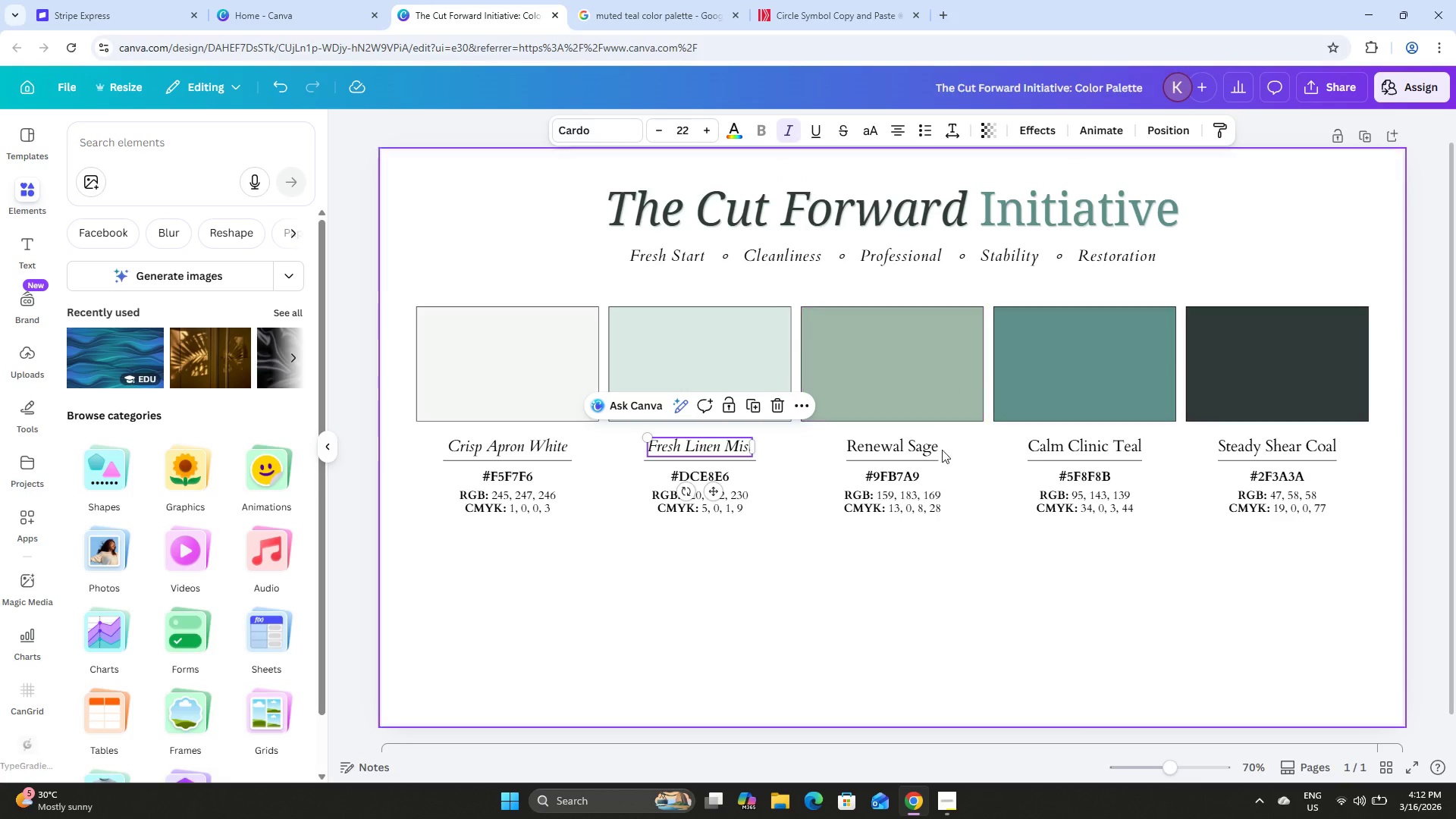 
left_click([922, 444])
 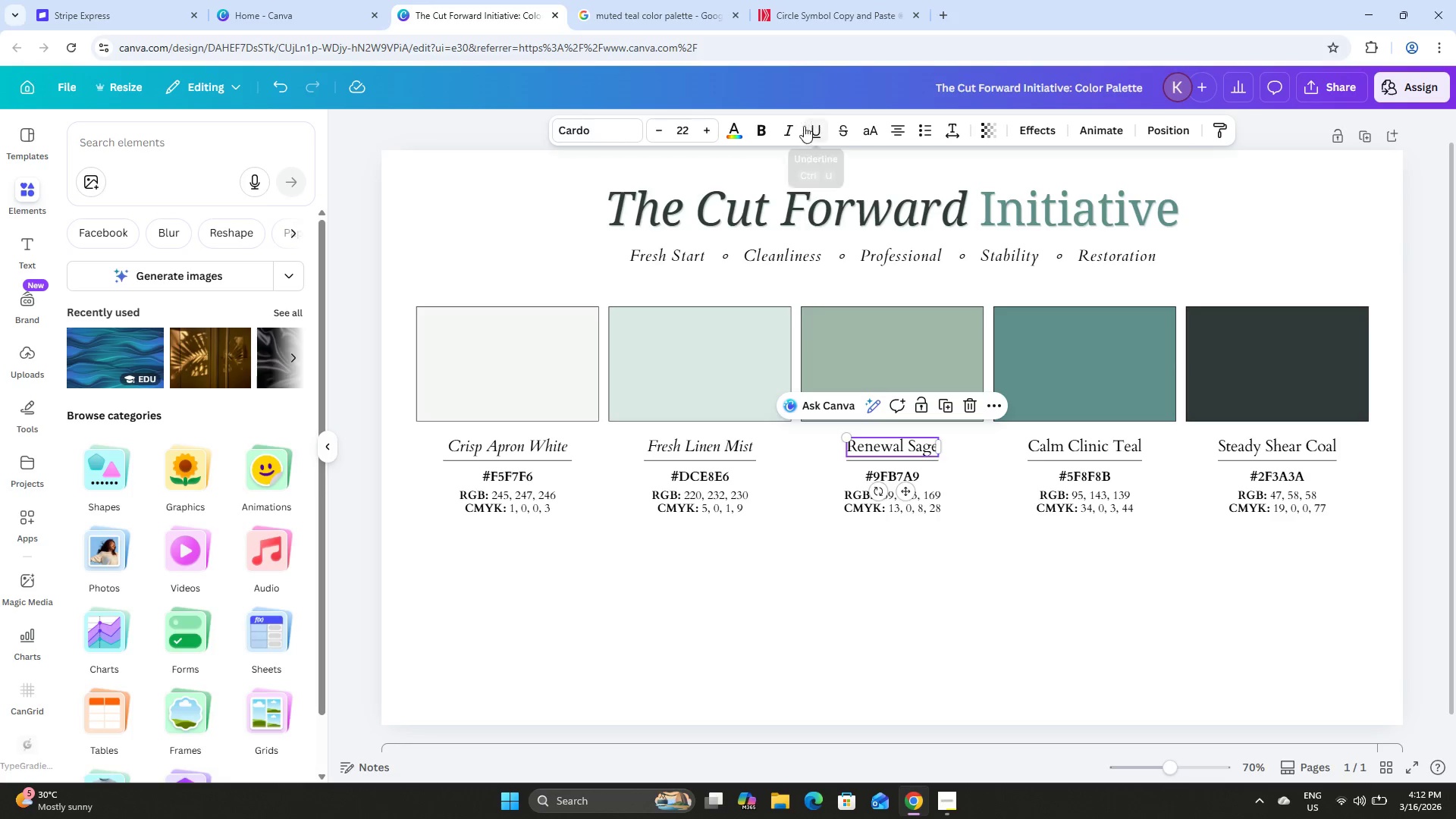 
left_click([789, 125])
 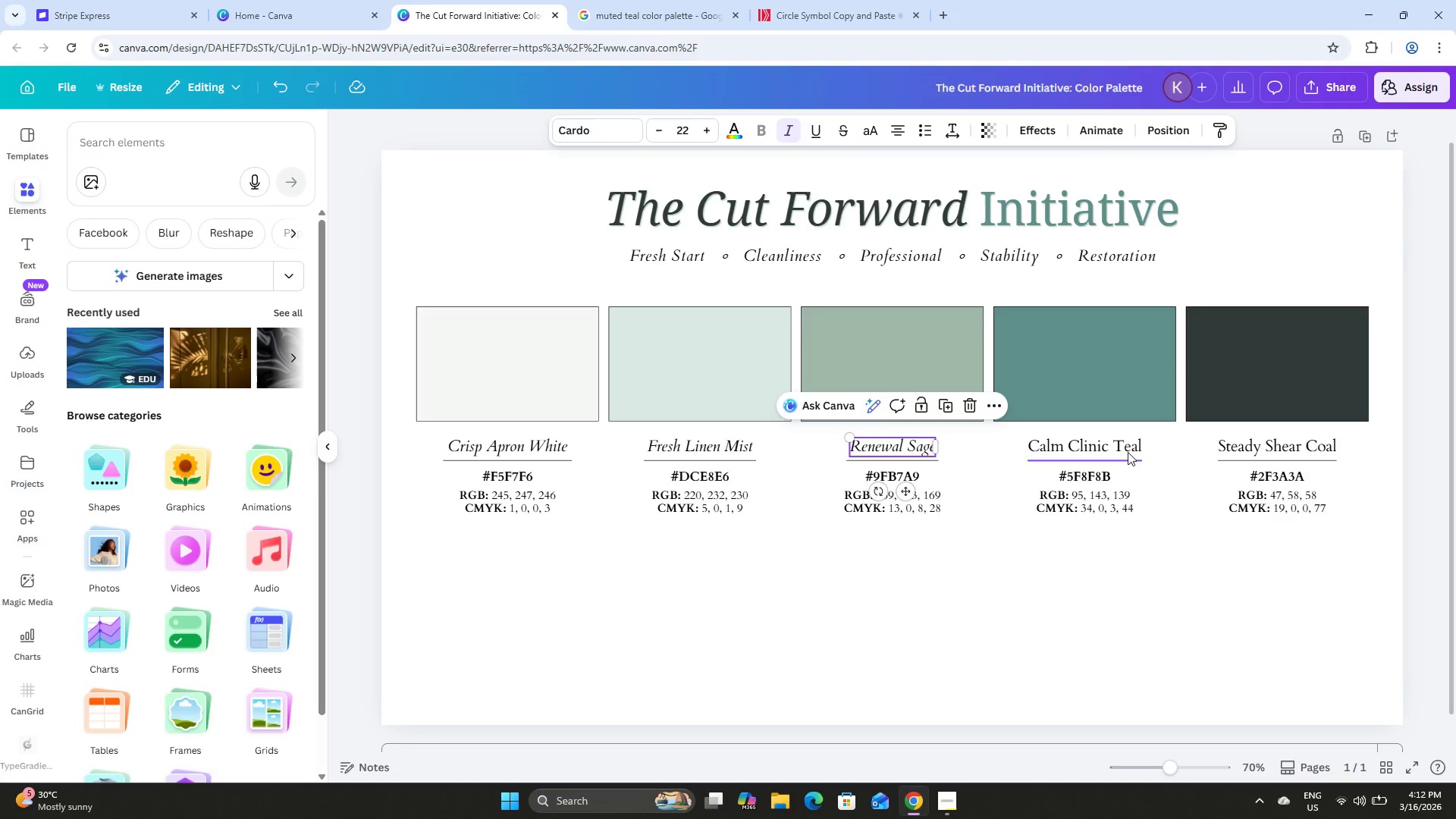 
left_click([1114, 447])
 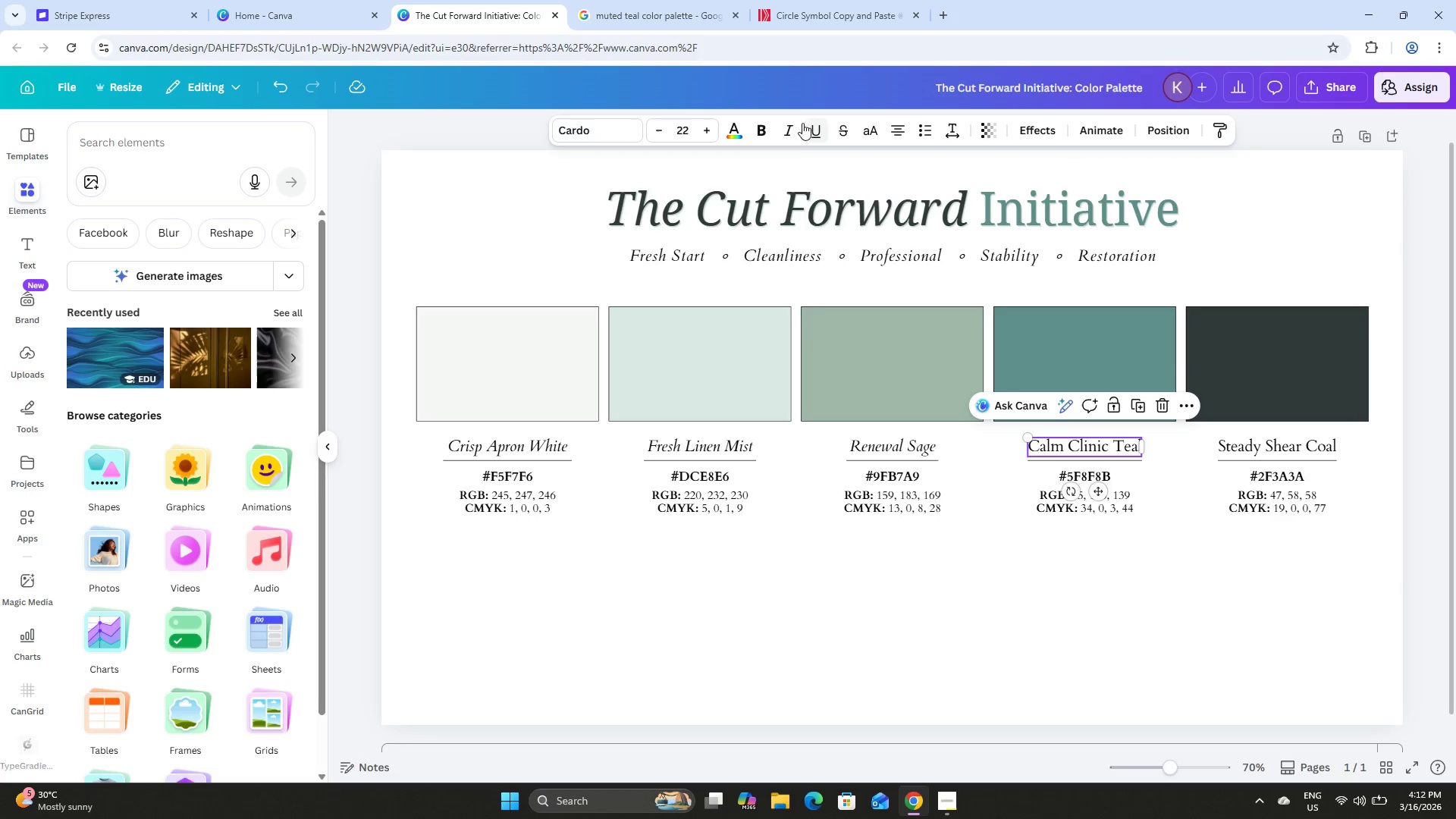 
left_click([793, 130])
 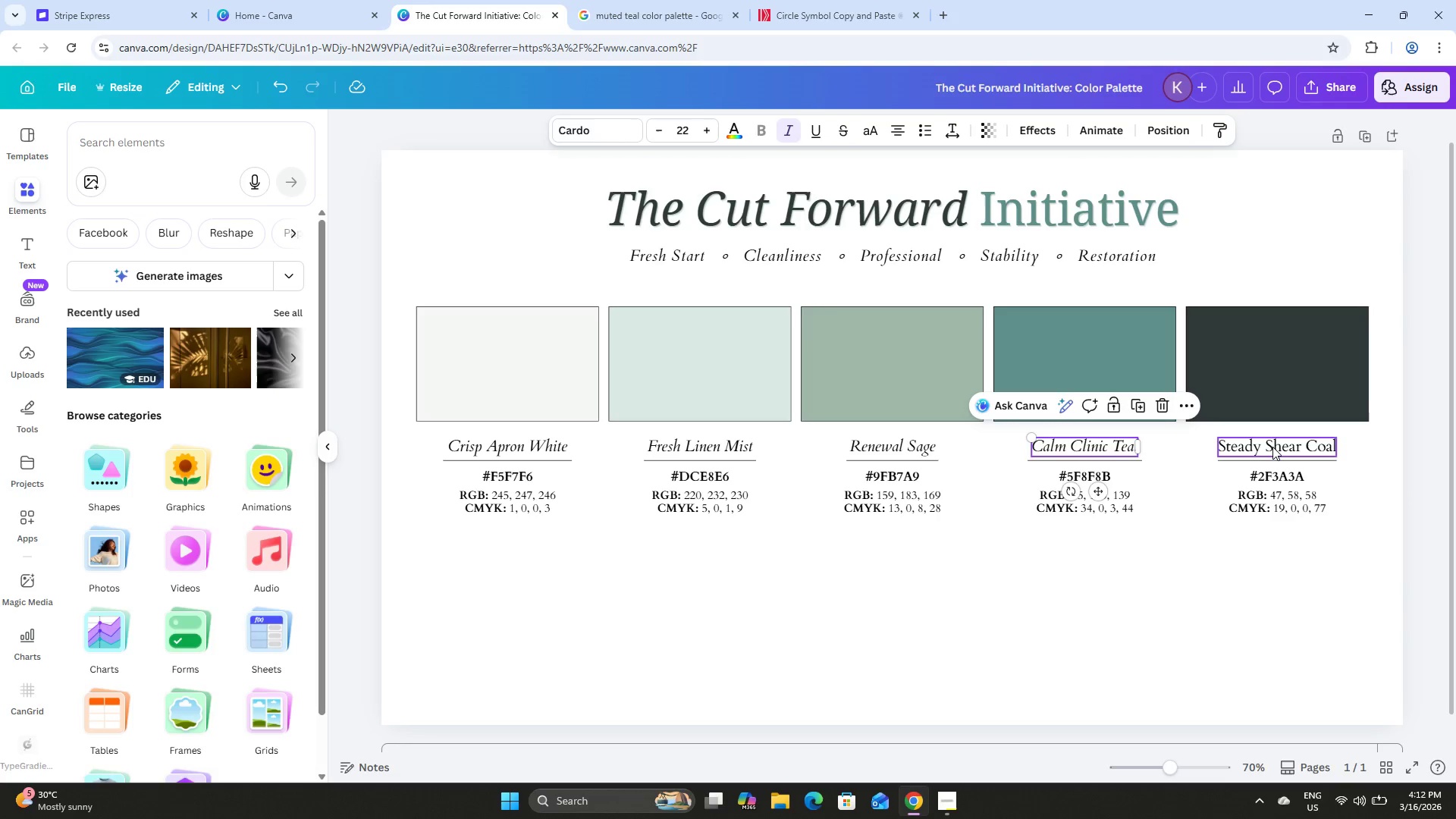 
left_click([1272, 447])
 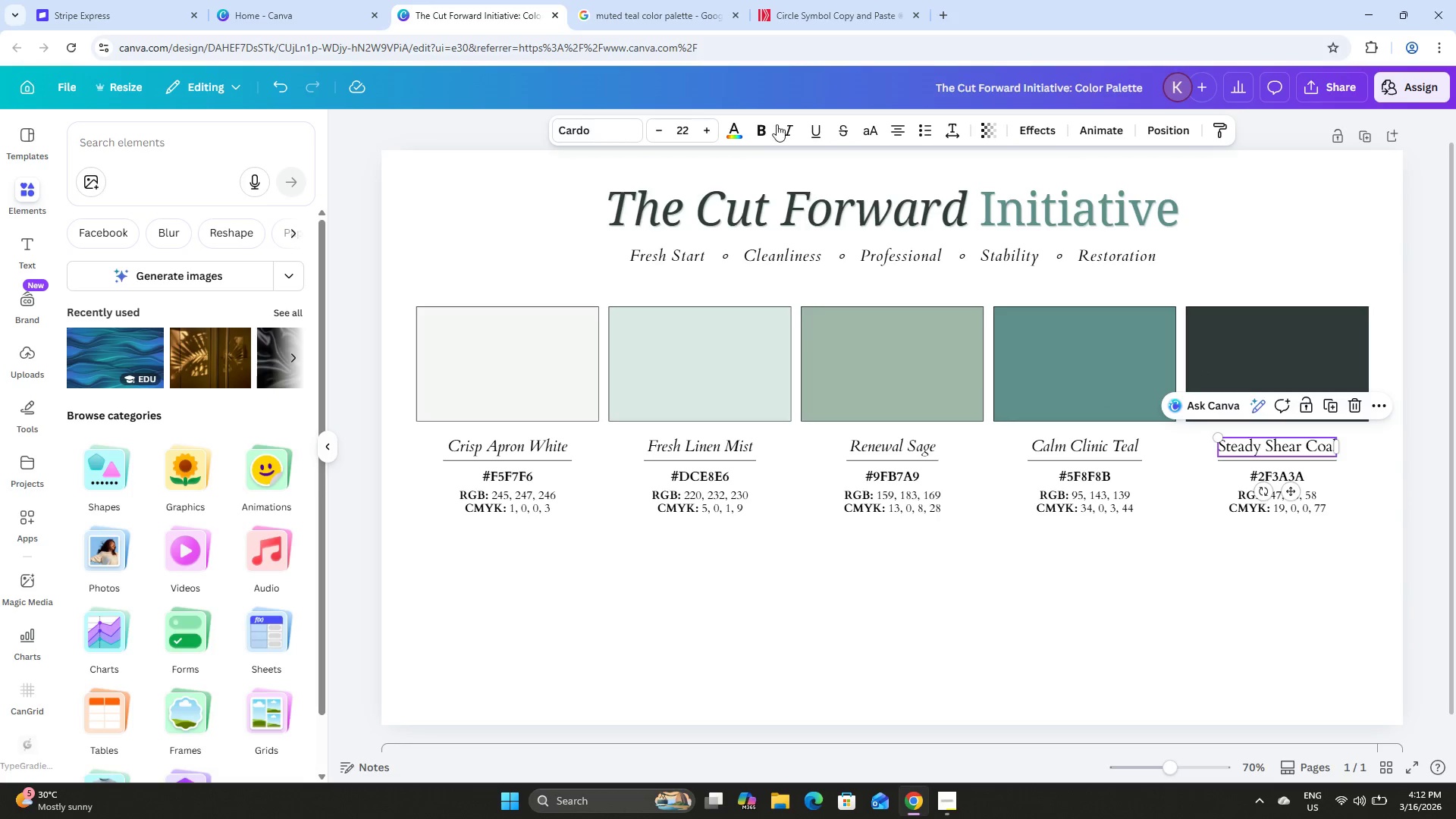 
left_click([786, 126])
 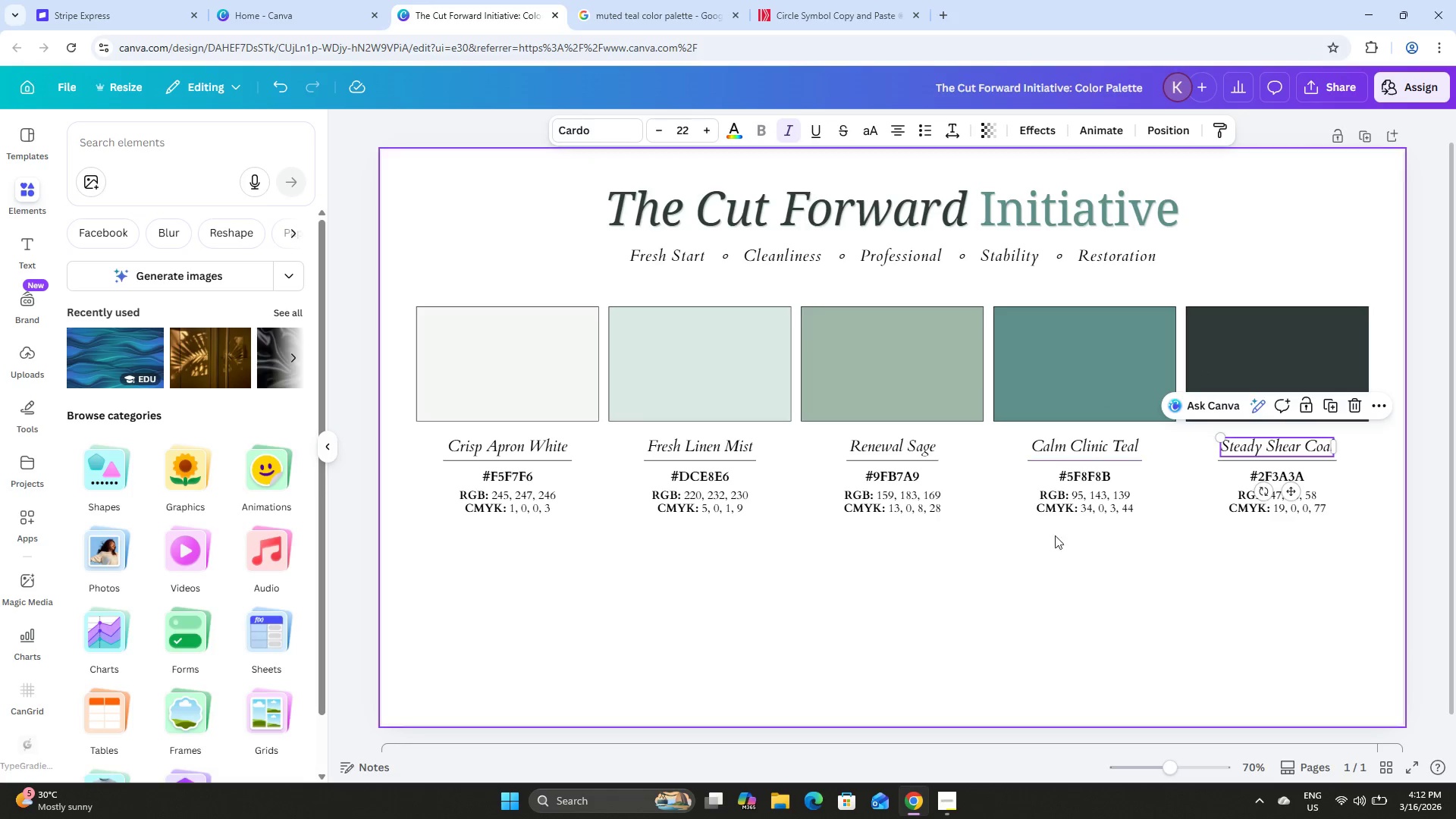 
left_click([1059, 565])
 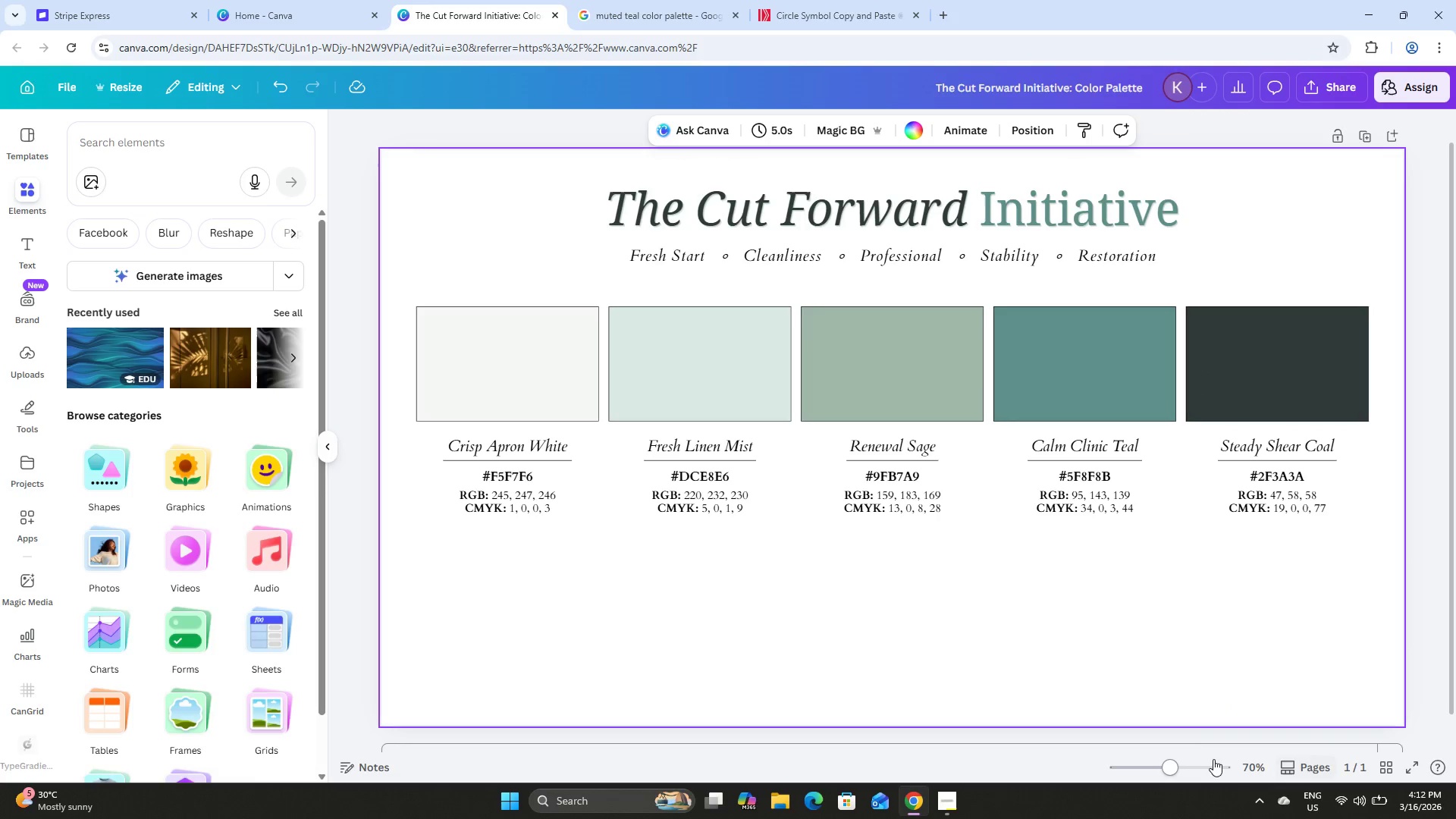 
left_click_drag(start_coordinate=[1178, 764], to_coordinate=[1166, 759])
 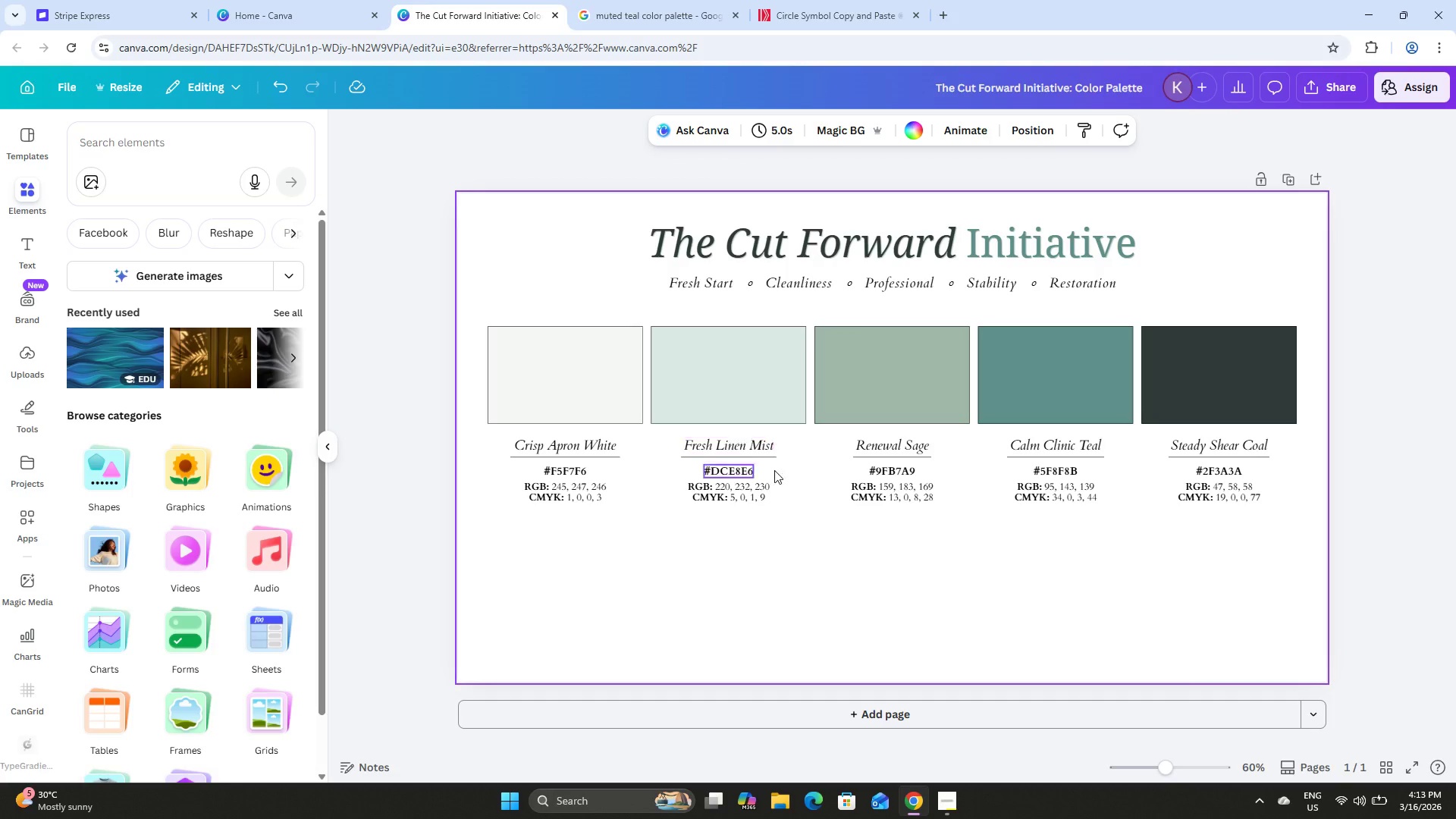 
left_click_drag(start_coordinate=[485, 315], to_coordinate=[1282, 519])
 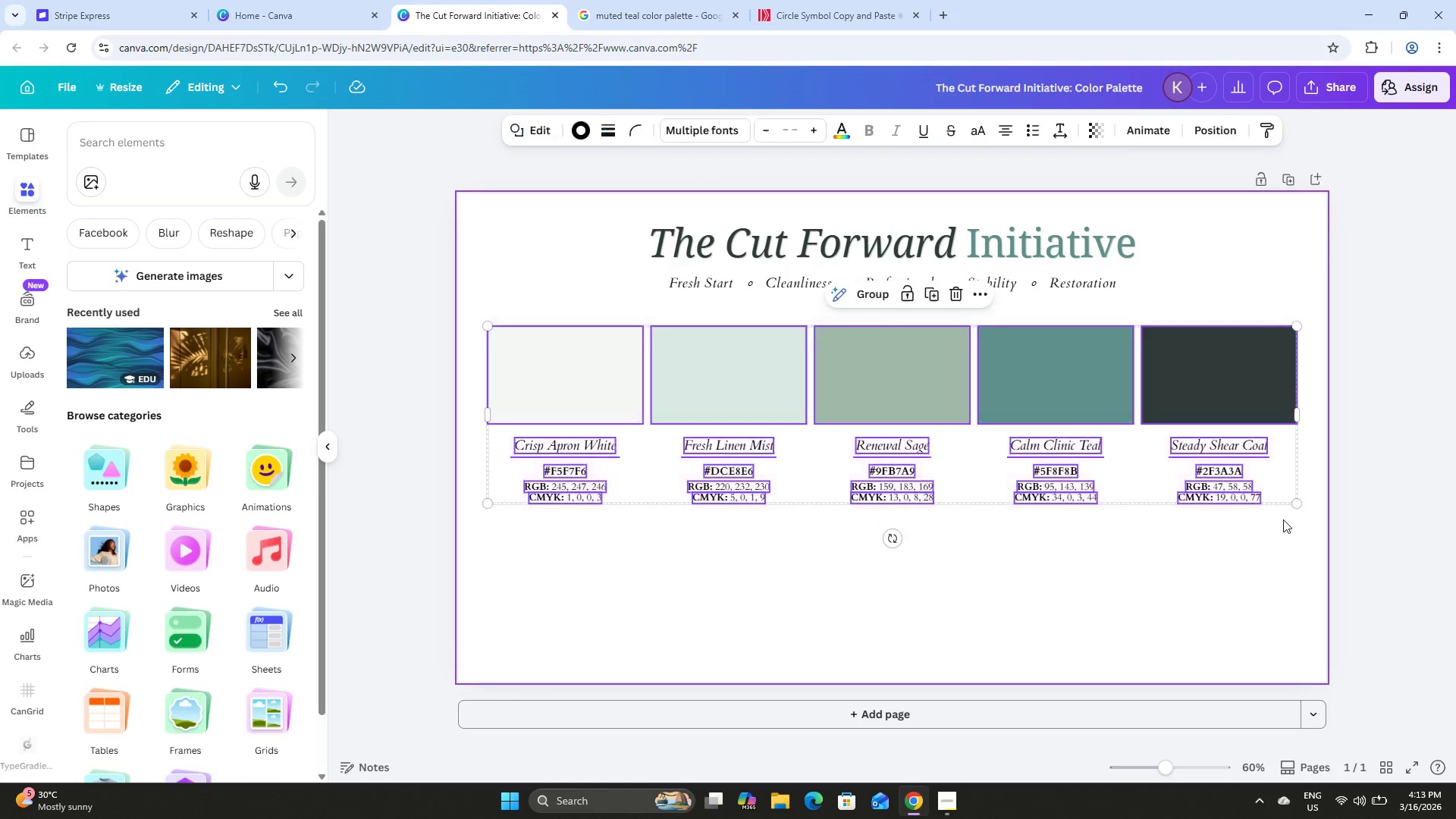 
left_click([1283, 519])
 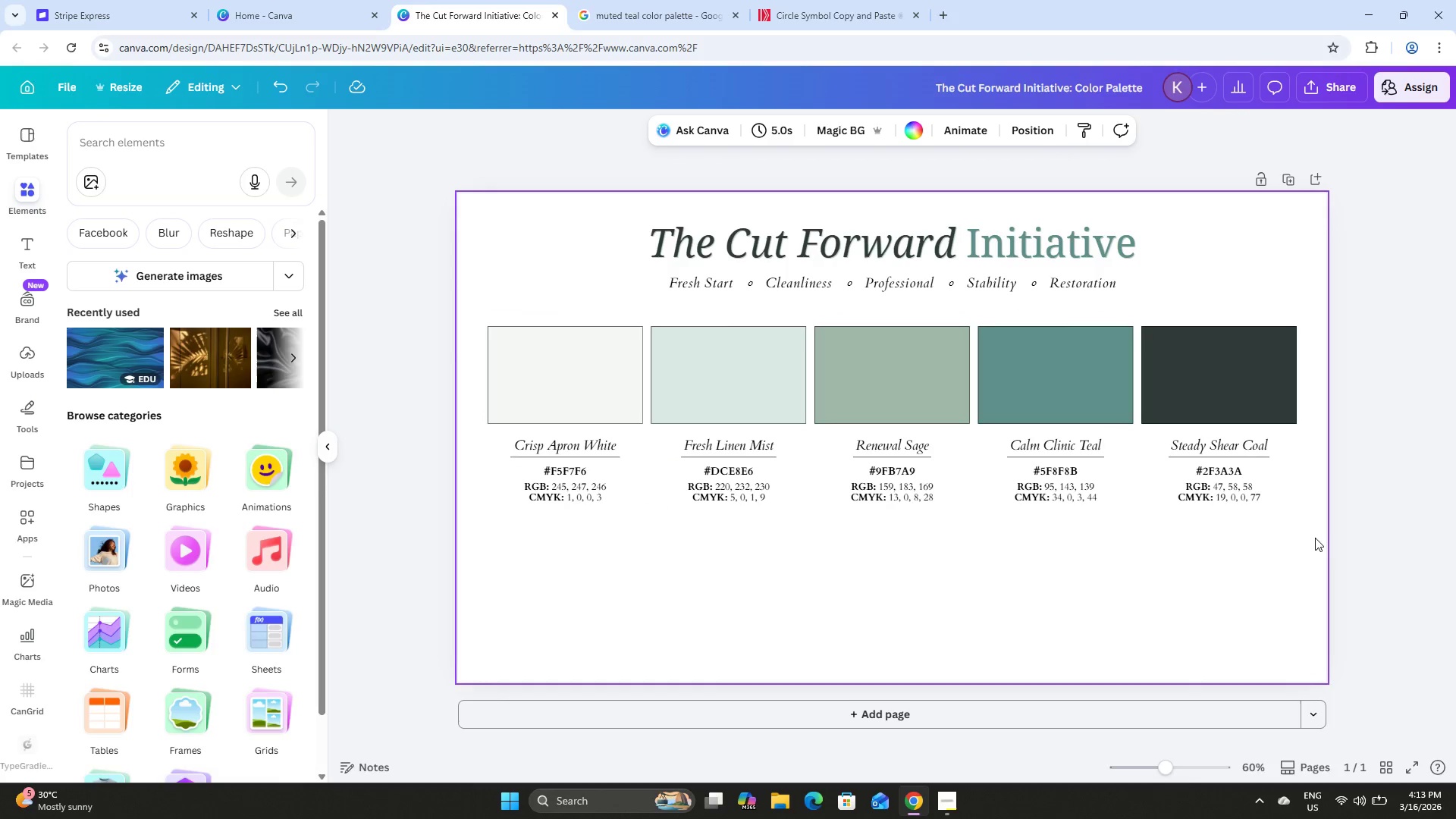 
left_click_drag(start_coordinate=[1315, 538], to_coordinate=[475, 317])
 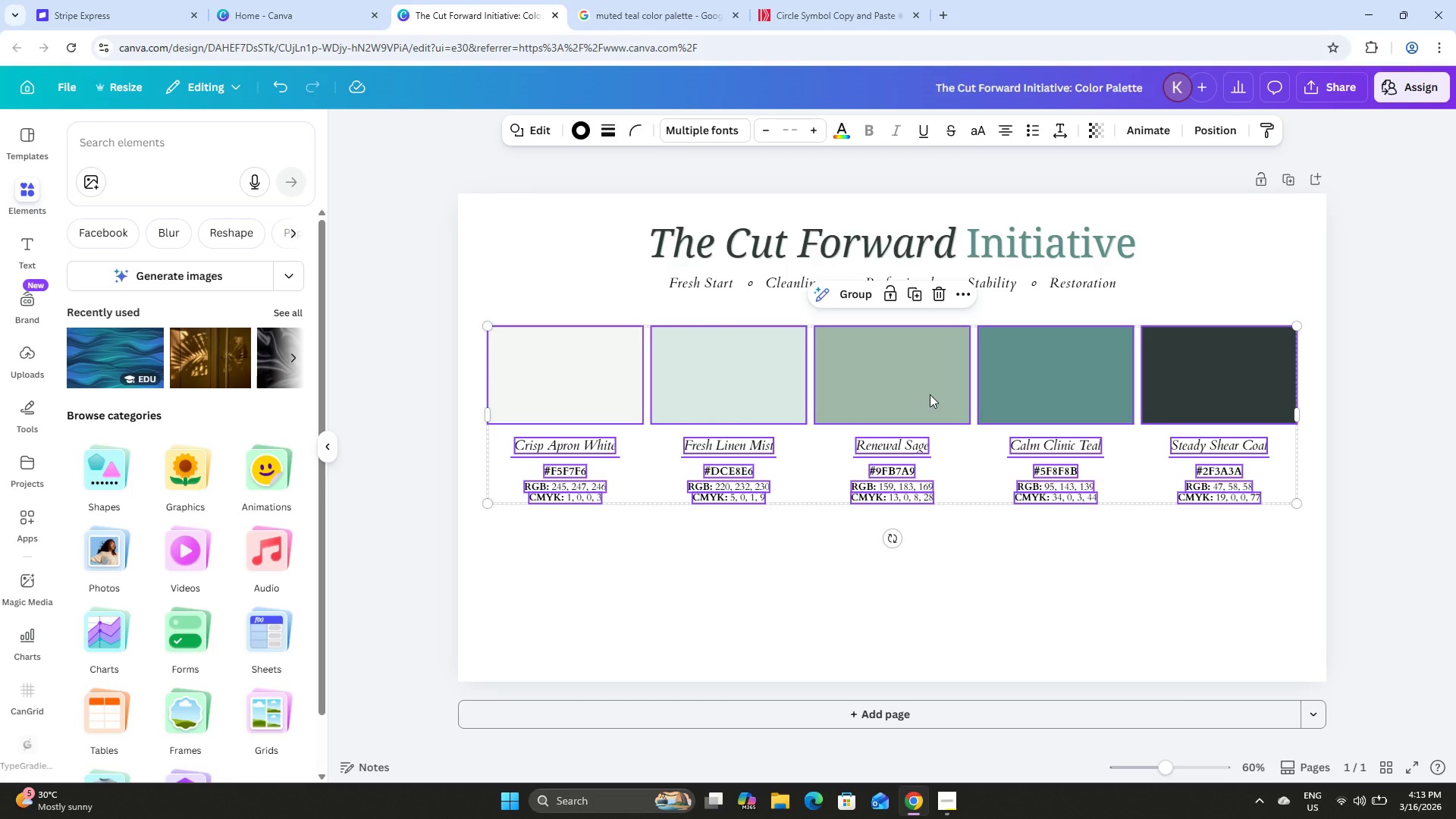 
left_click_drag(start_coordinate=[930, 394], to_coordinate=[930, 390])
 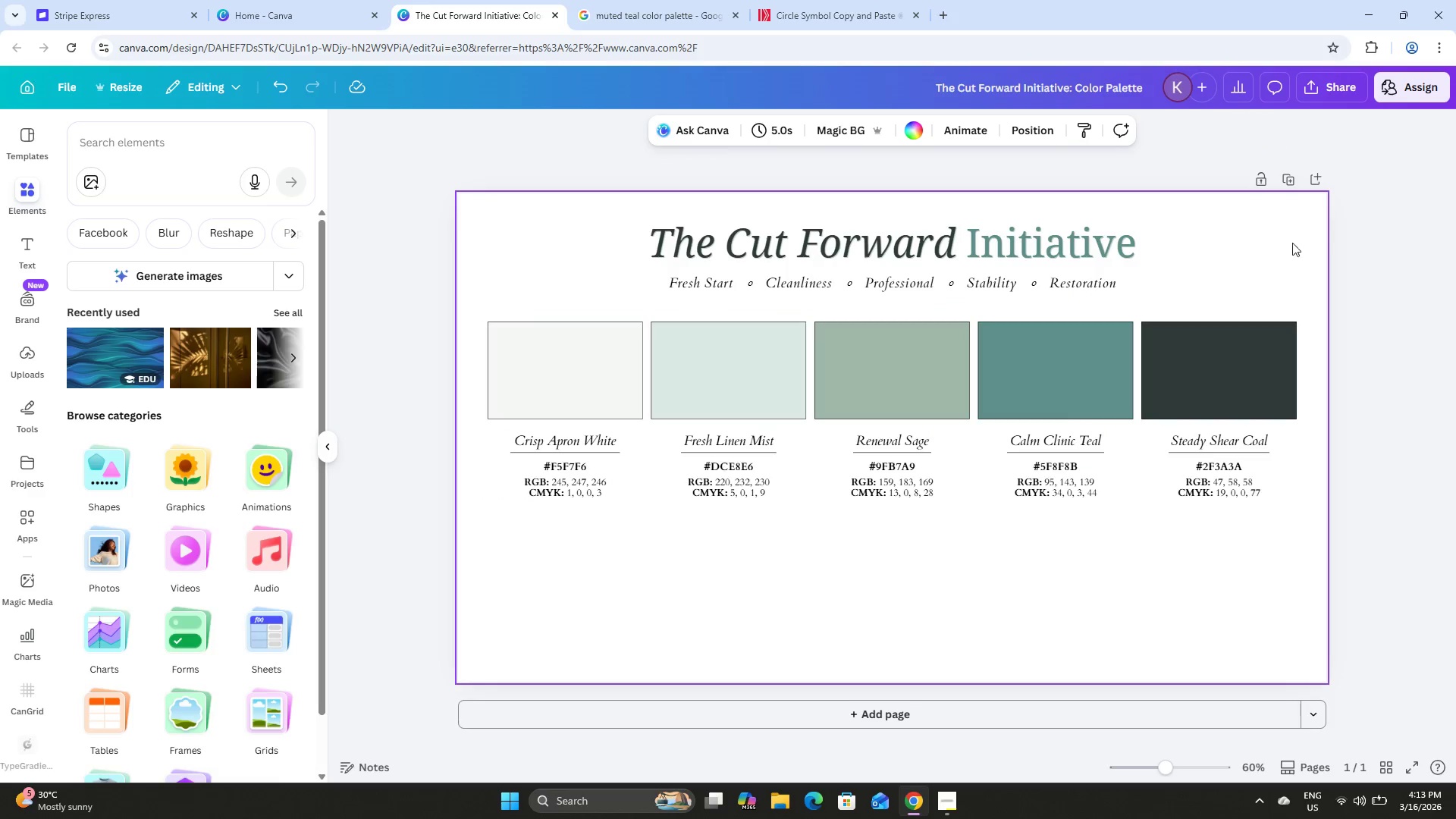 
double_click([1386, 256])
 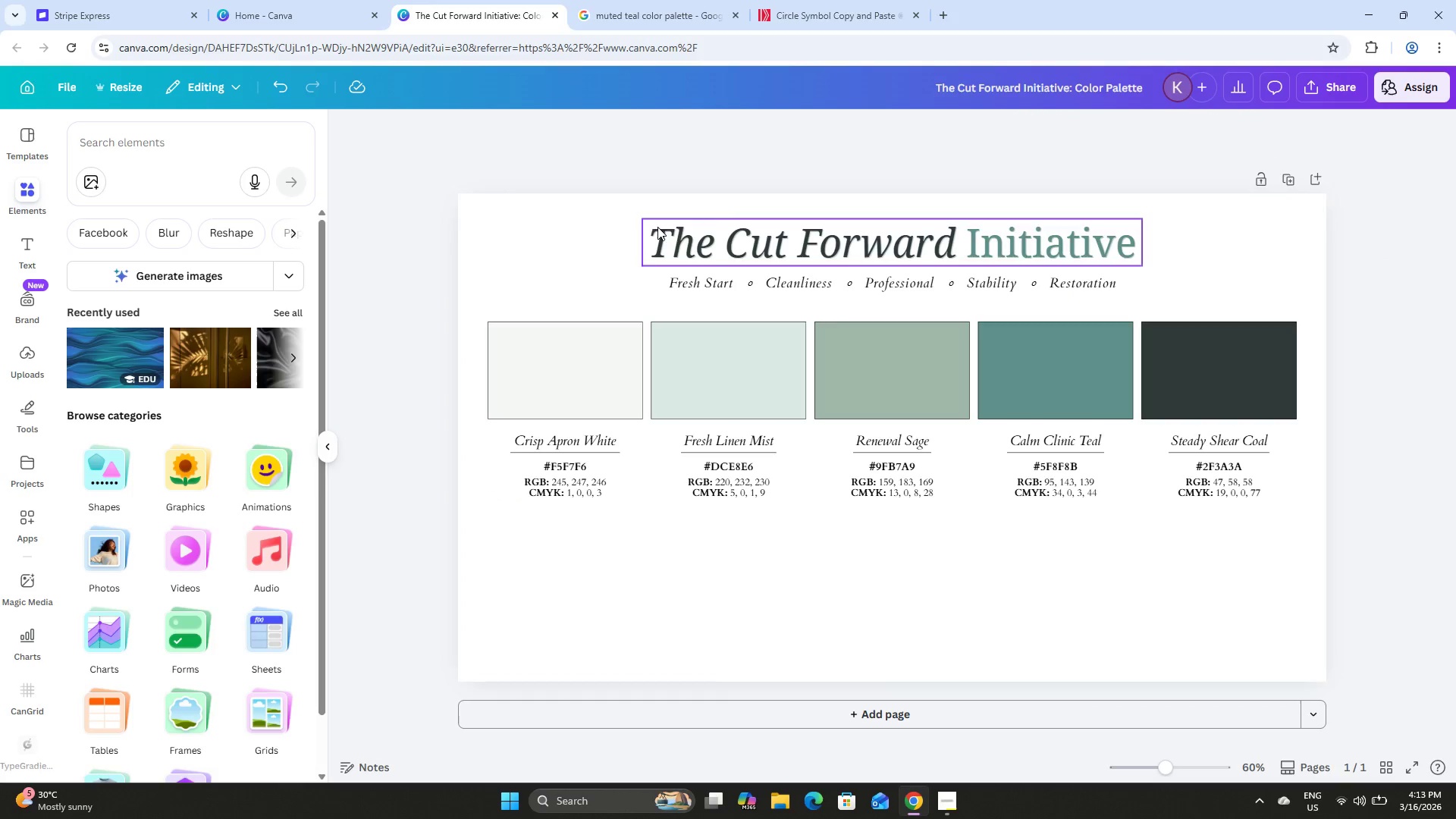 
left_click_drag(start_coordinate=[609, 224], to_coordinate=[1146, 293])
 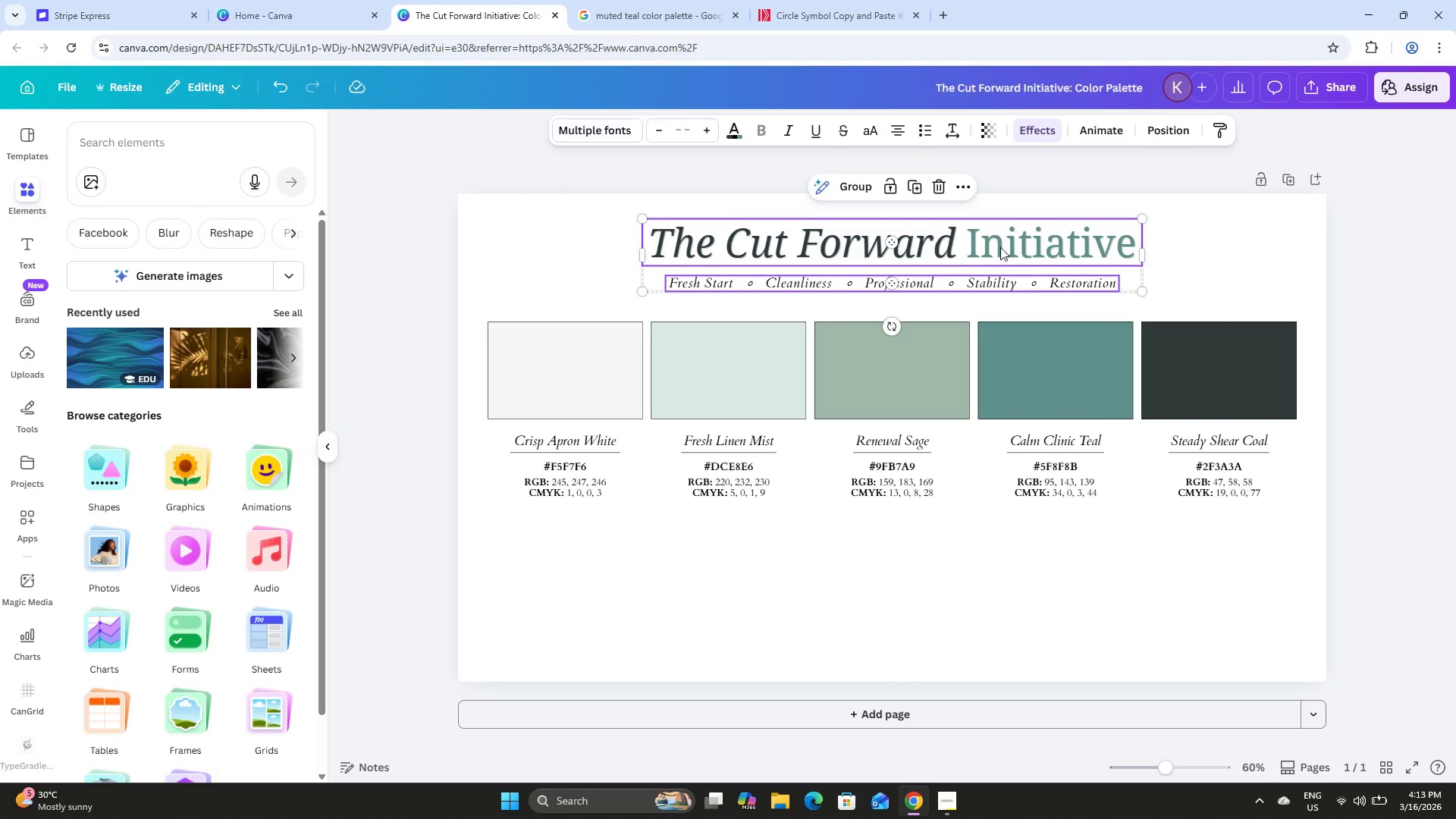 
left_click_drag(start_coordinate=[1000, 247], to_coordinate=[1000, 258])
 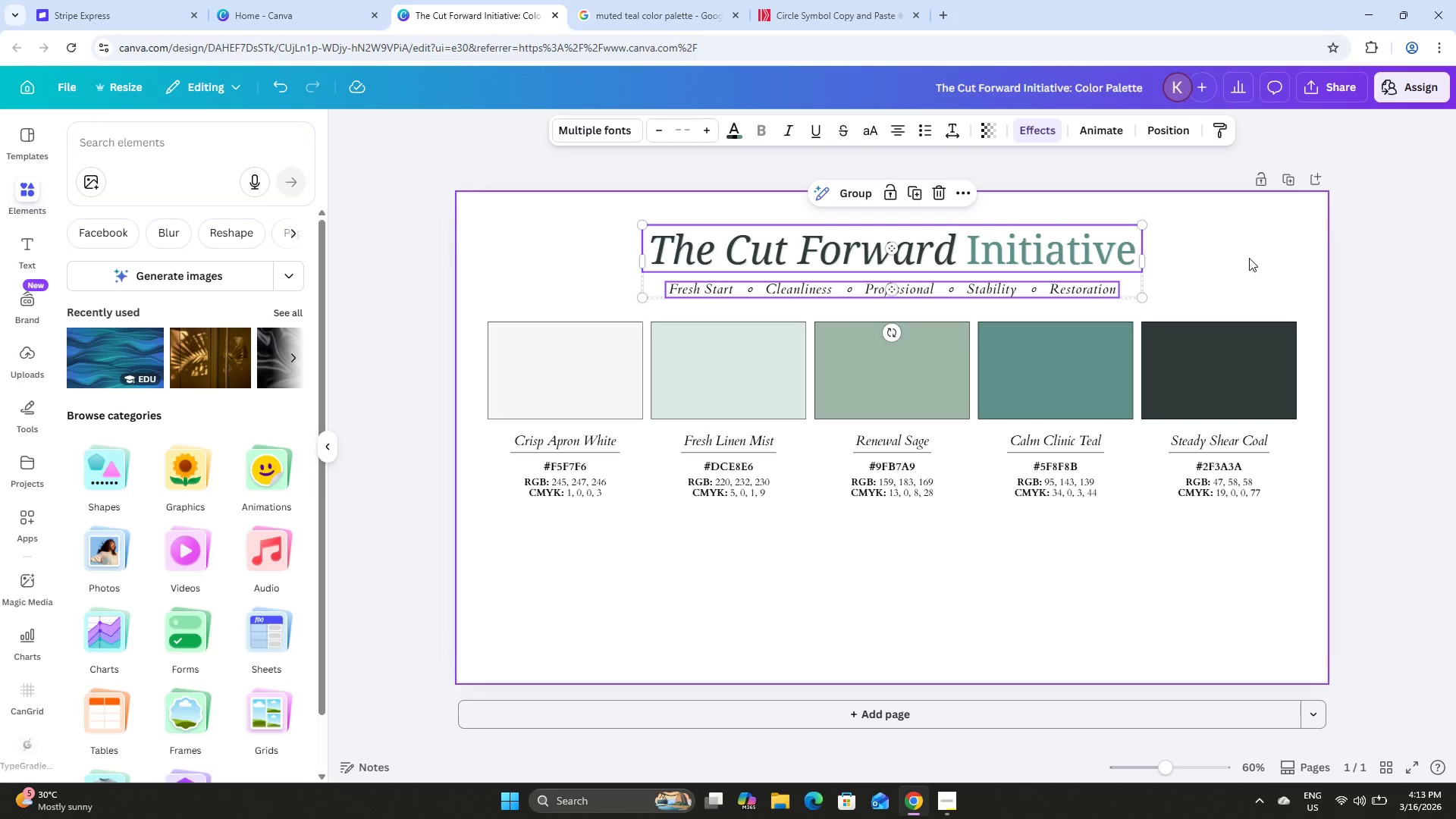 
left_click([1249, 258])
 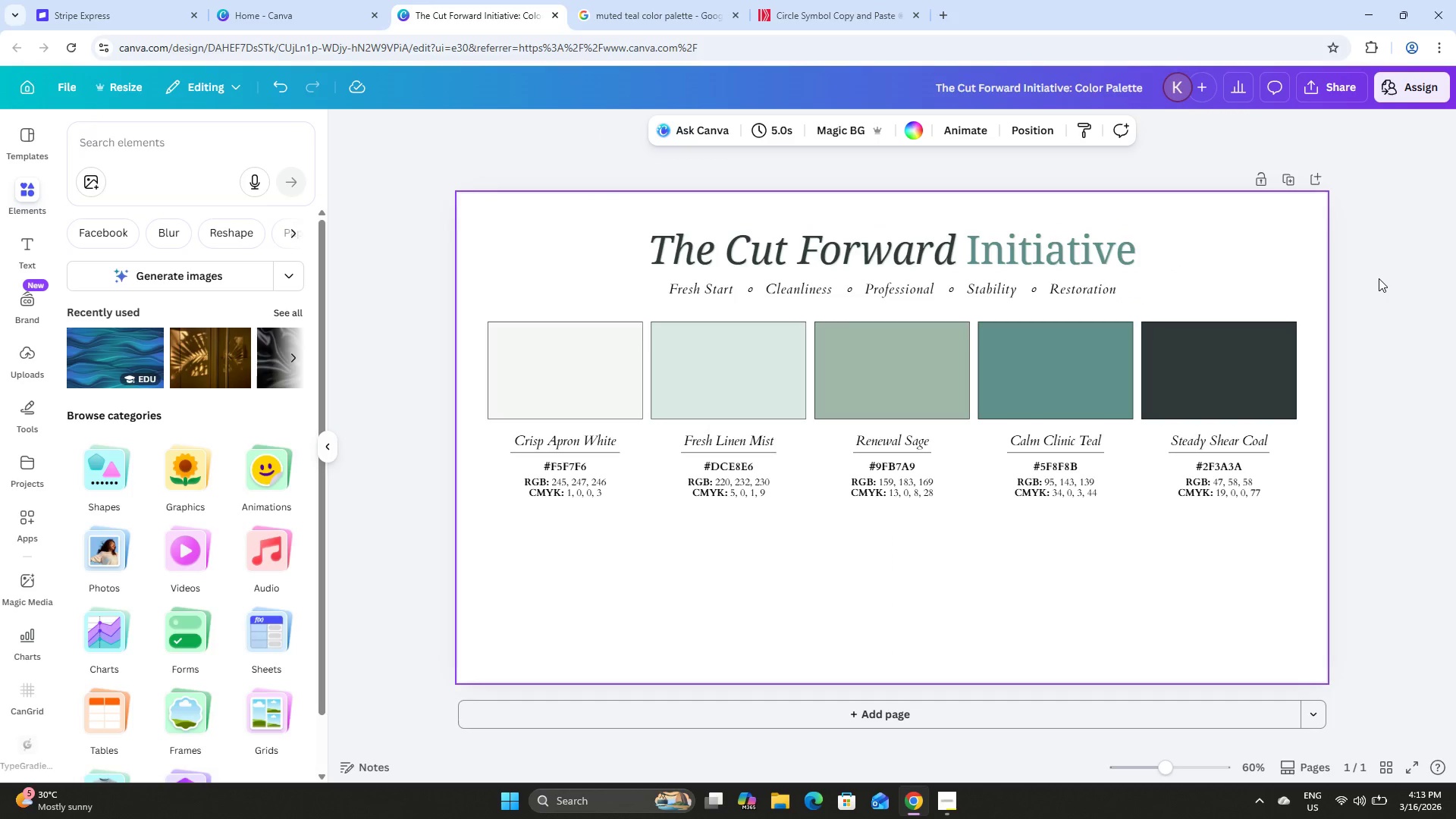 
left_click([1379, 278])
 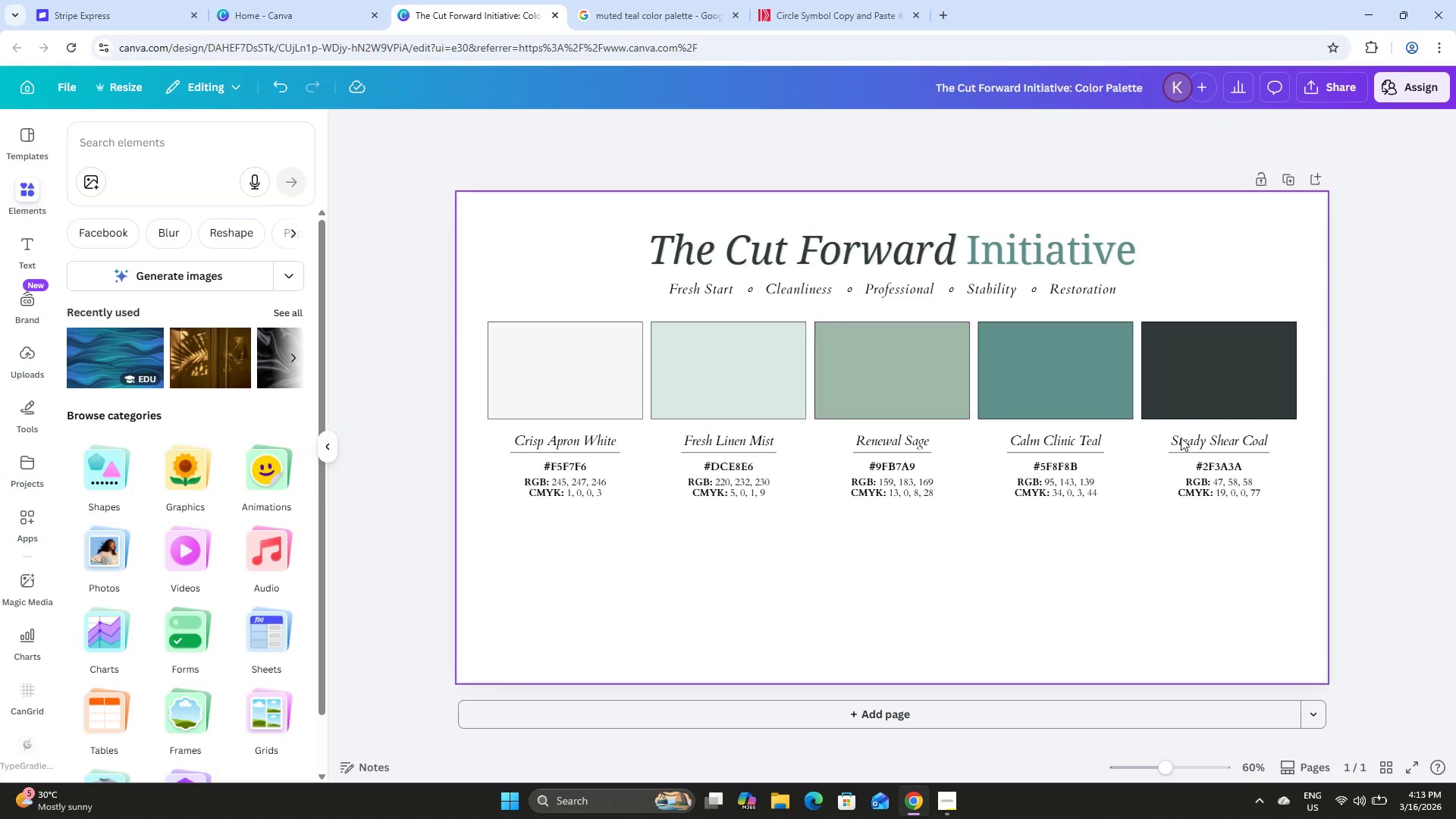 
scroll: coordinate [1128, 509], scroll_direction: up, amount: 4.0